 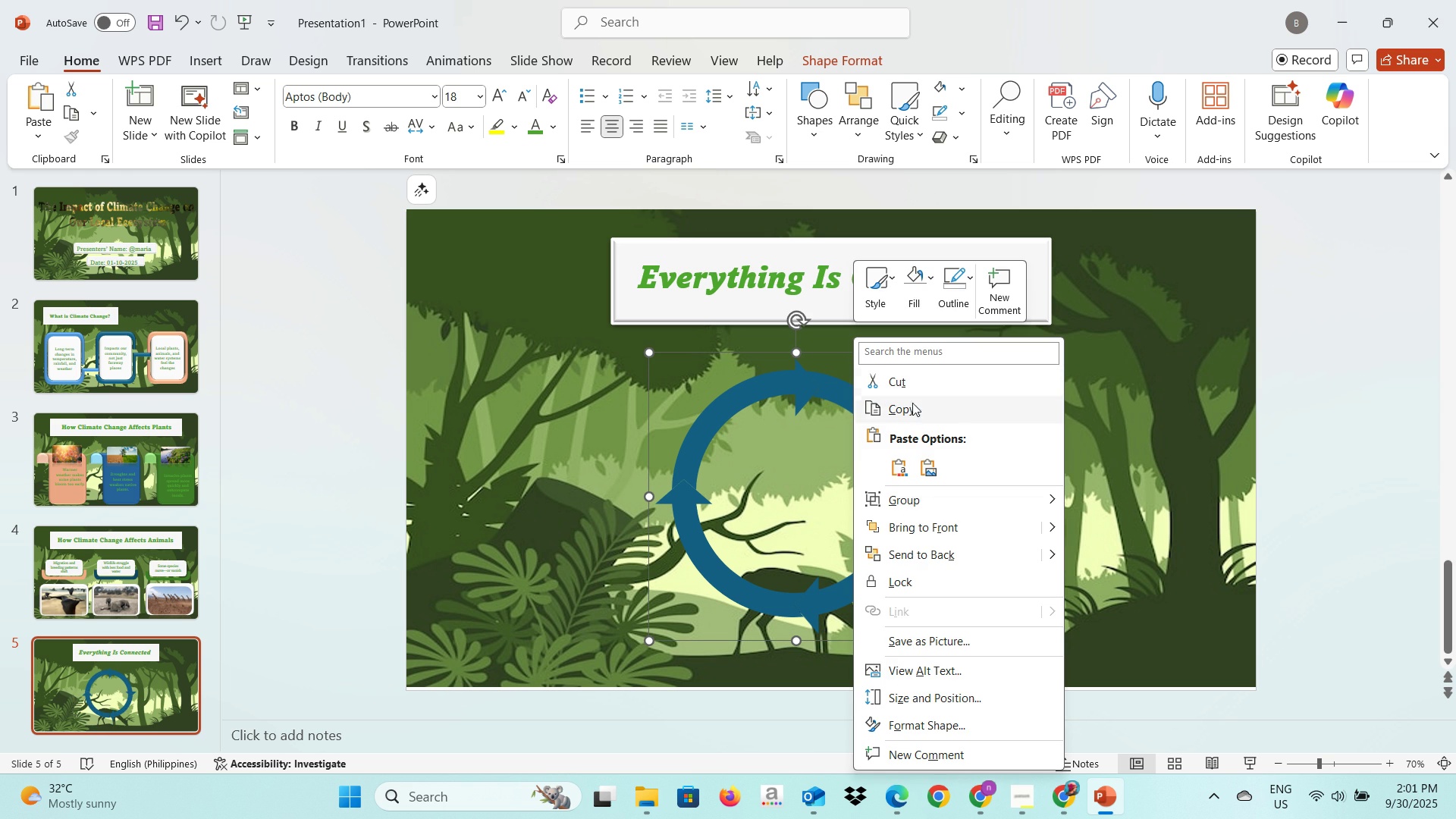 
left_click([921, 506])
 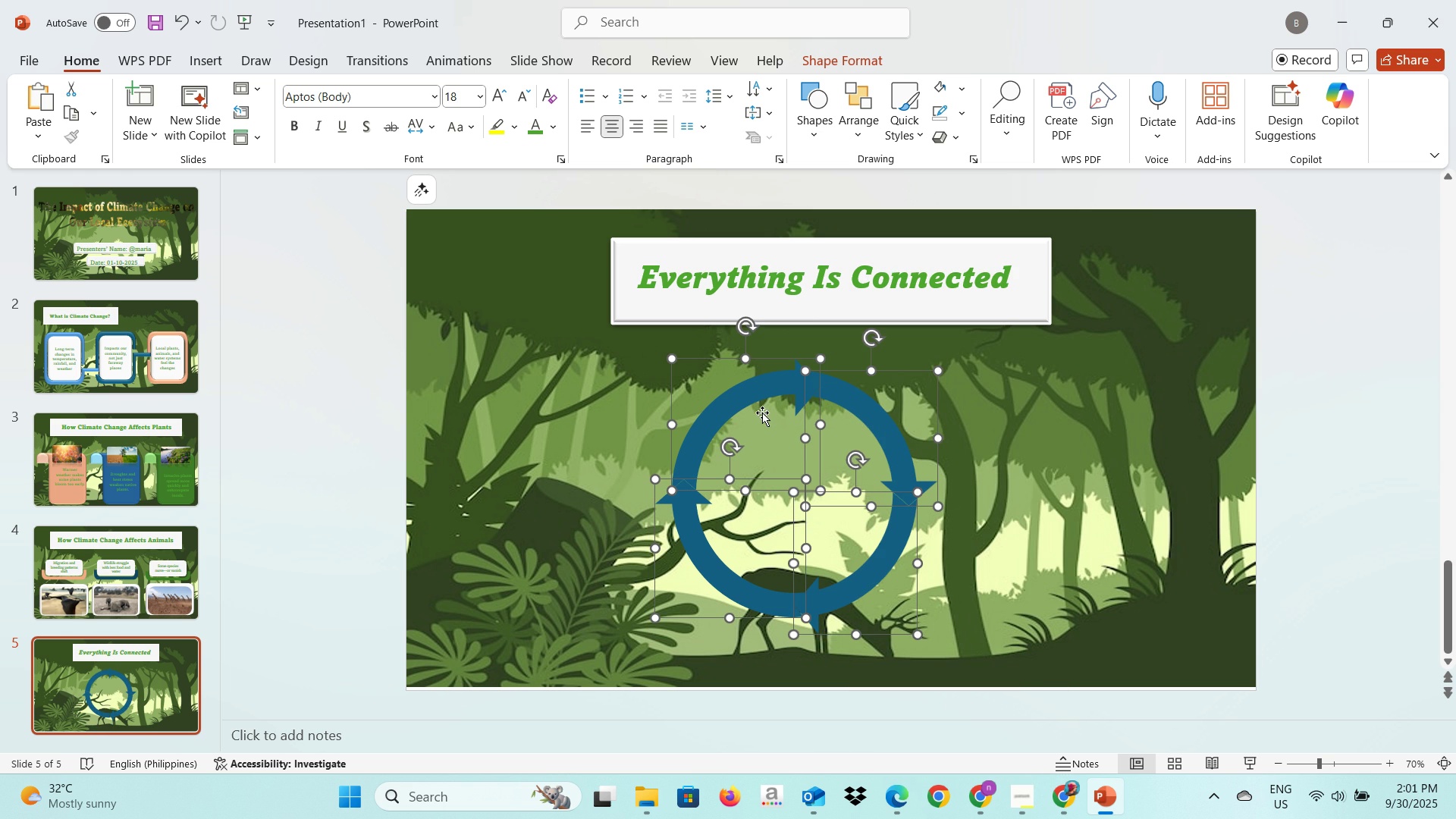 
left_click([757, 399])
 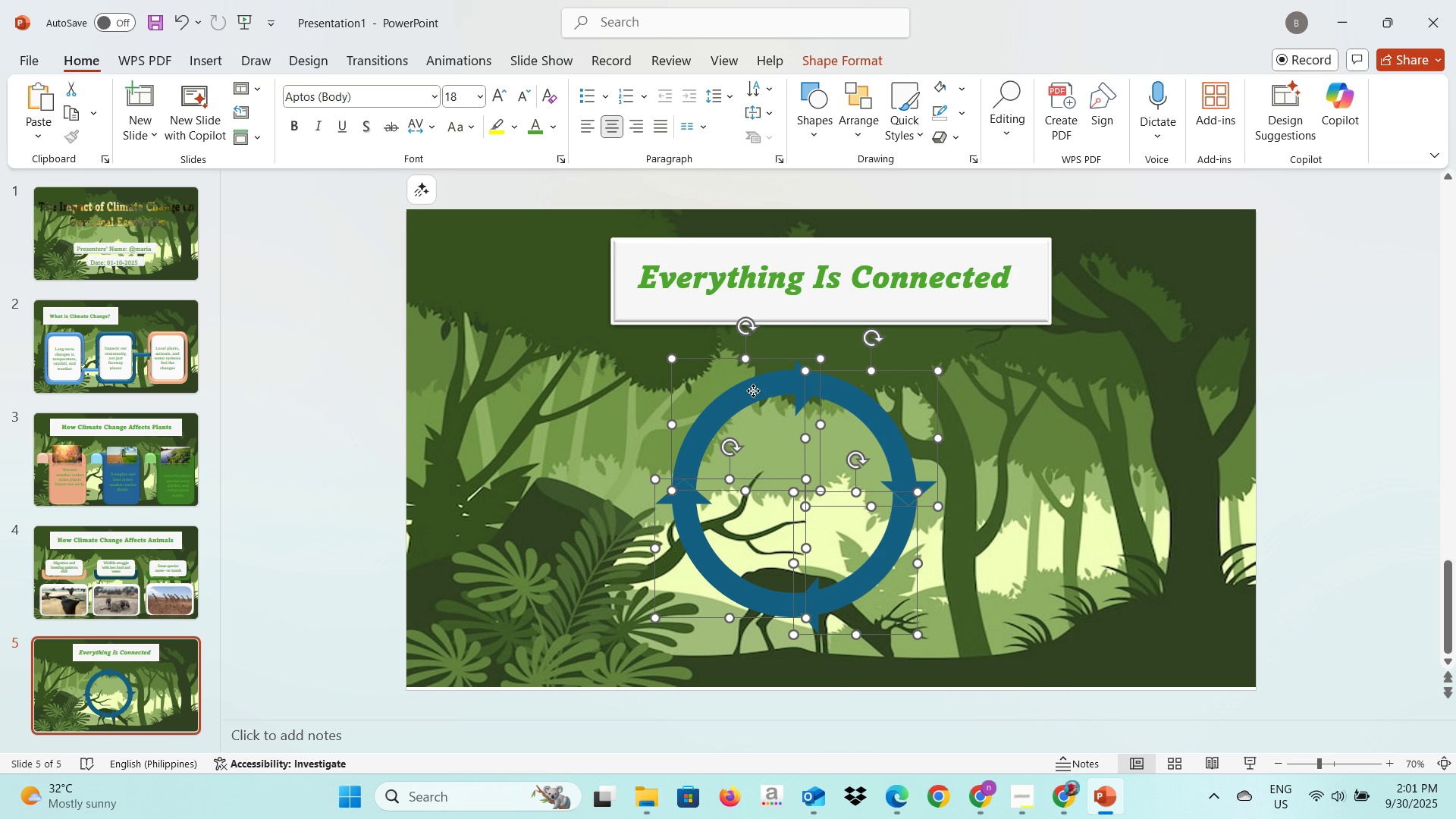 
left_click([753, 391])
 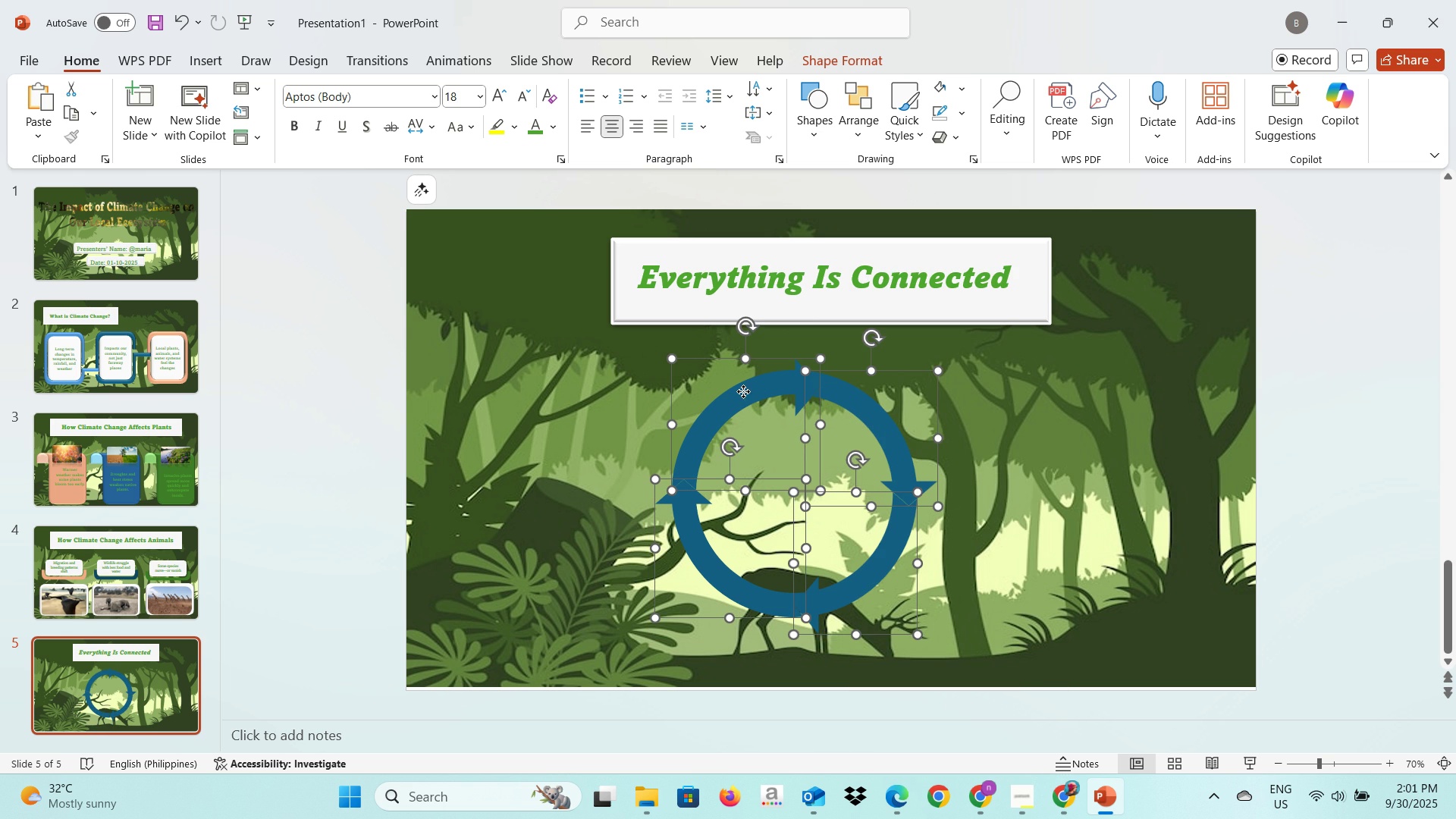 
left_click([743, 391])
 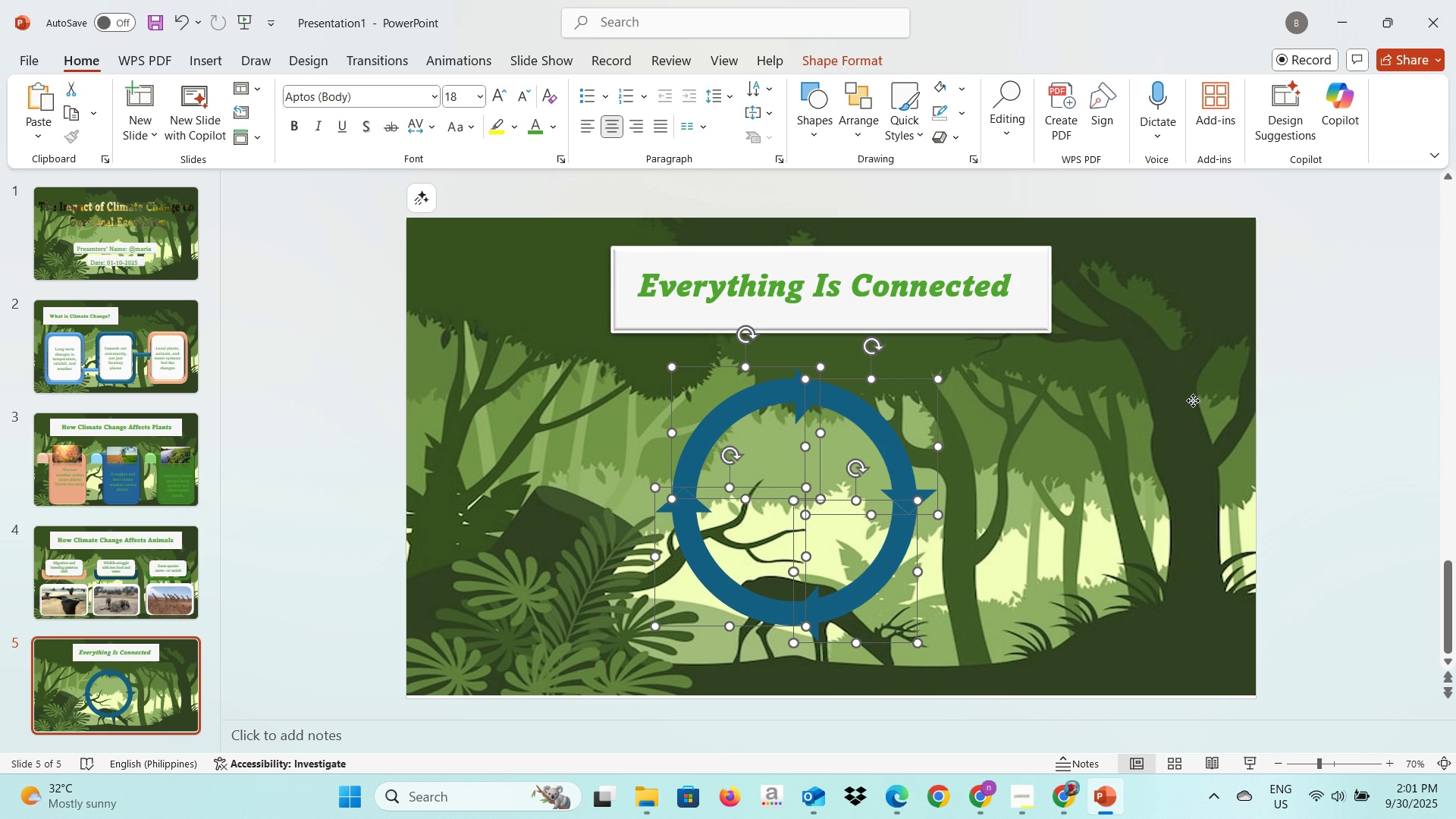 
left_click([1193, 400])
 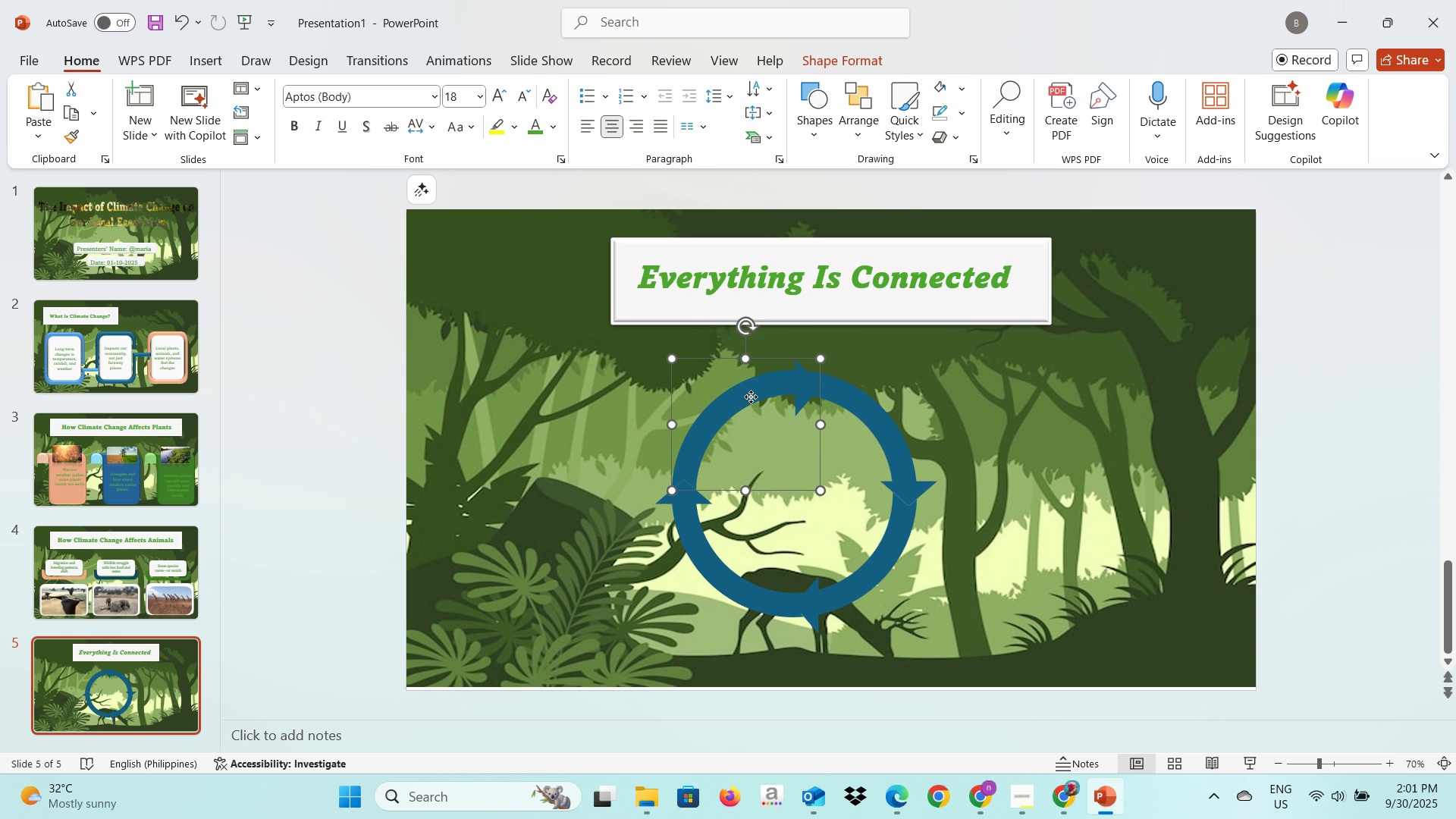 
left_click([751, 397])